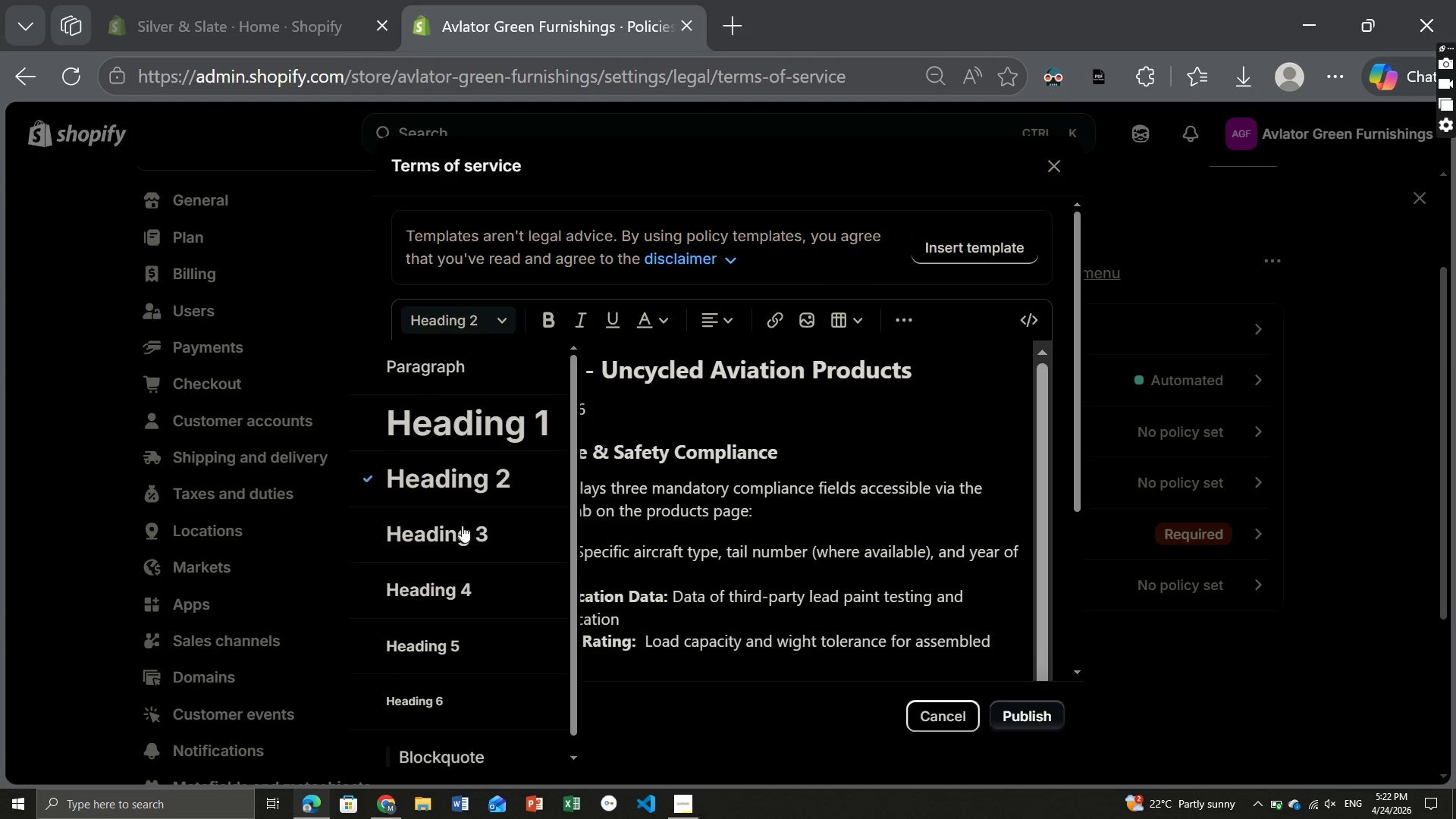 
left_click([452, 532])
 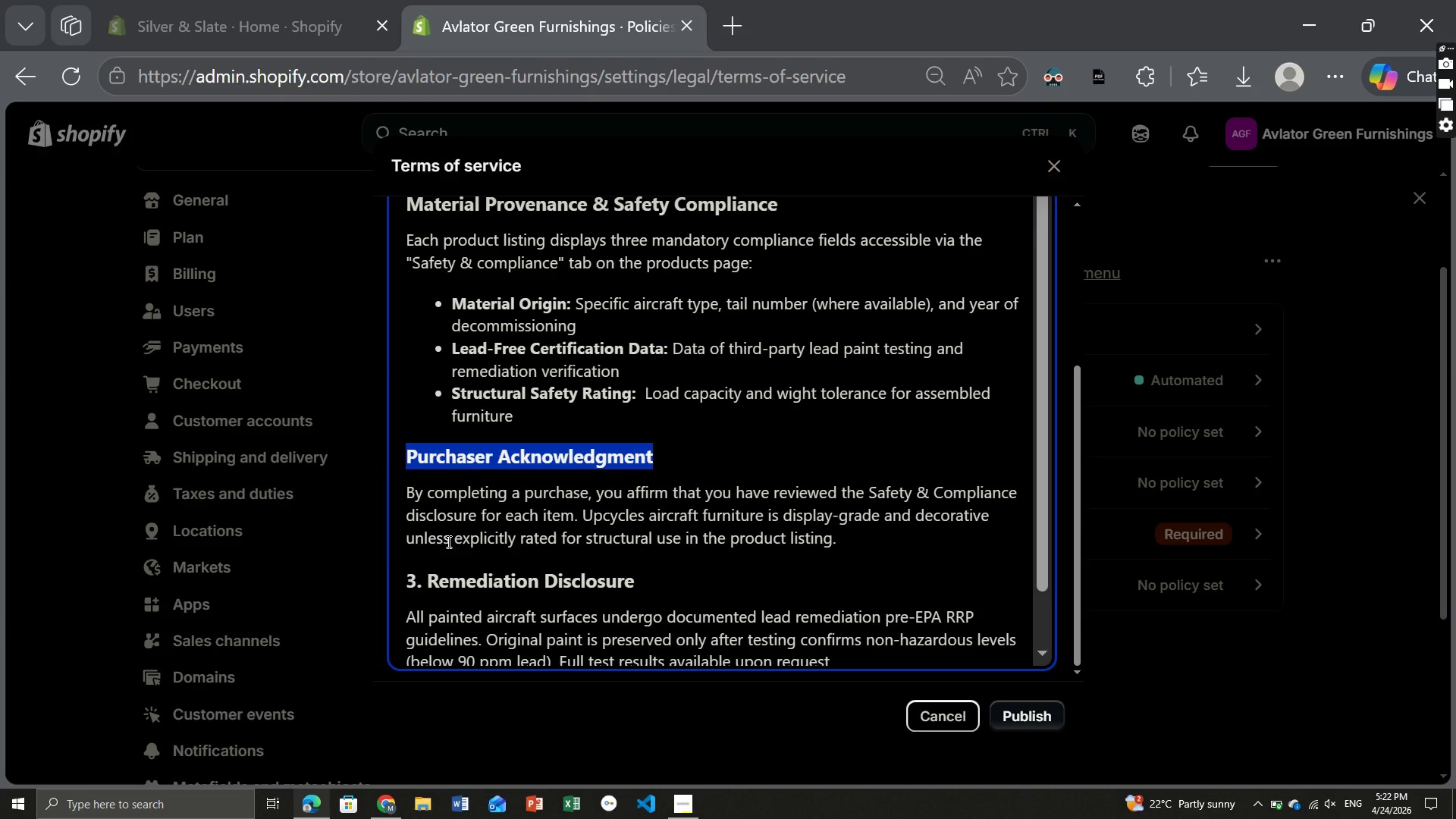 
left_click([434, 538])
 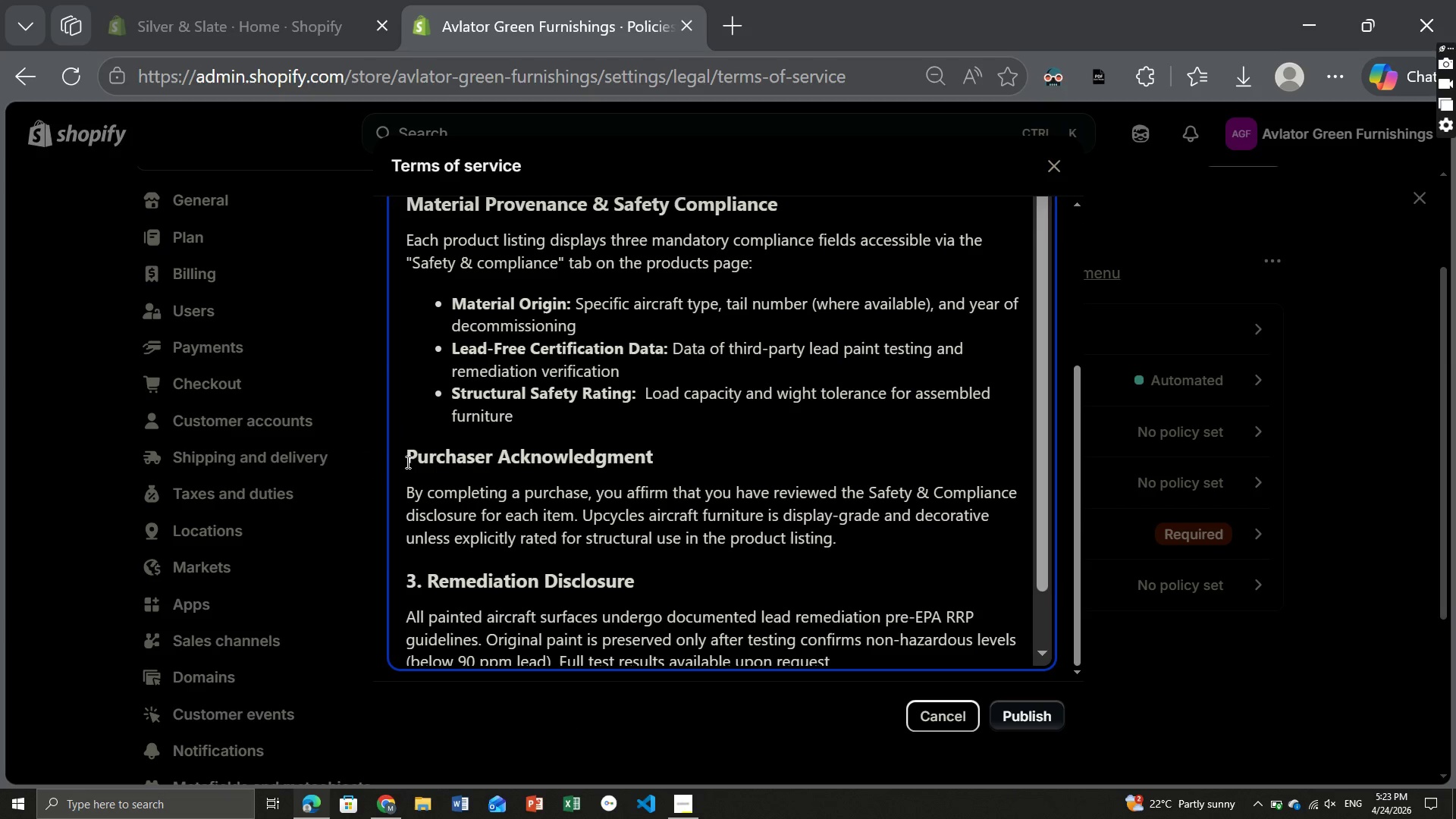 
left_click([406, 460])
 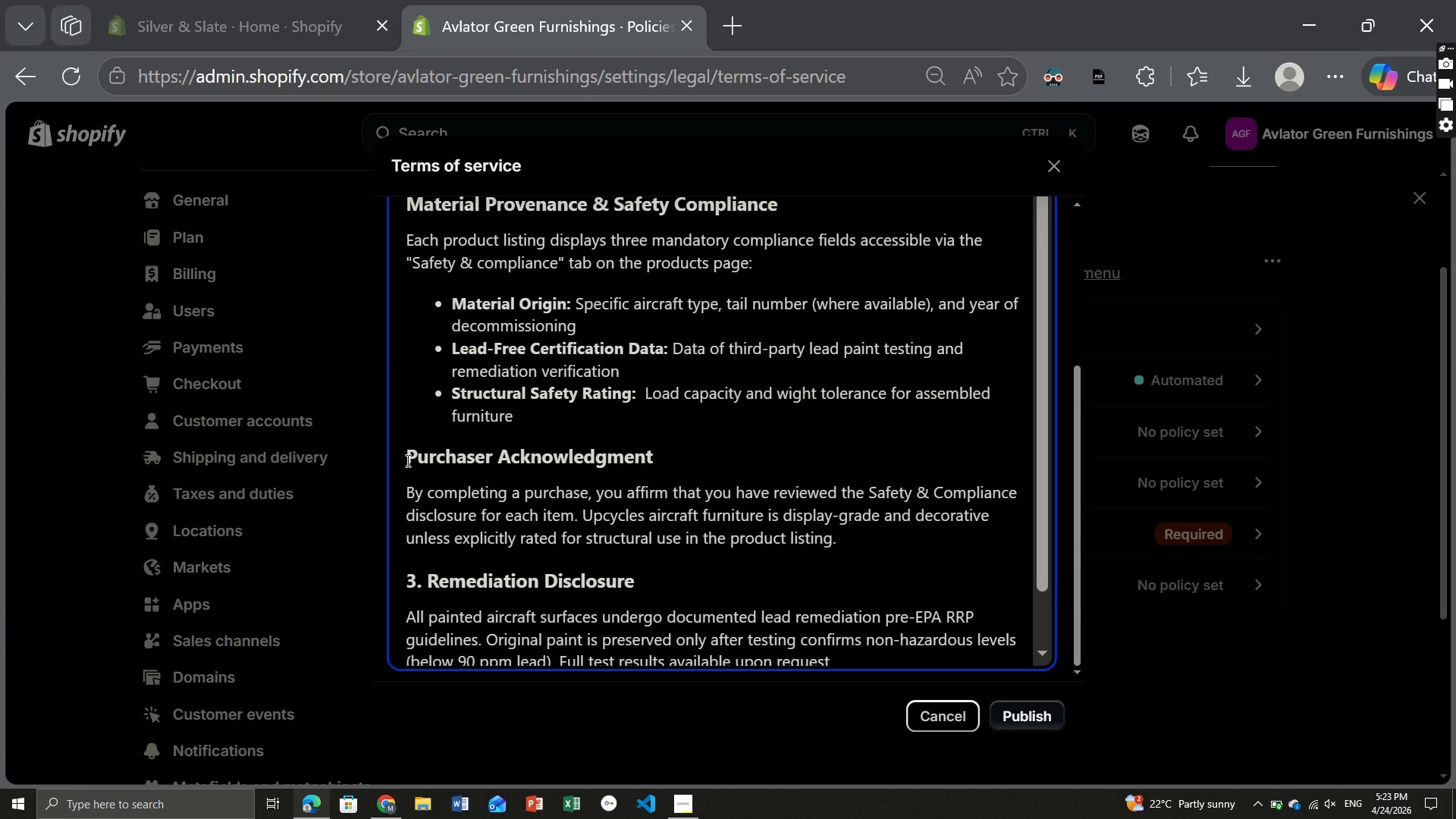 
key(2)
 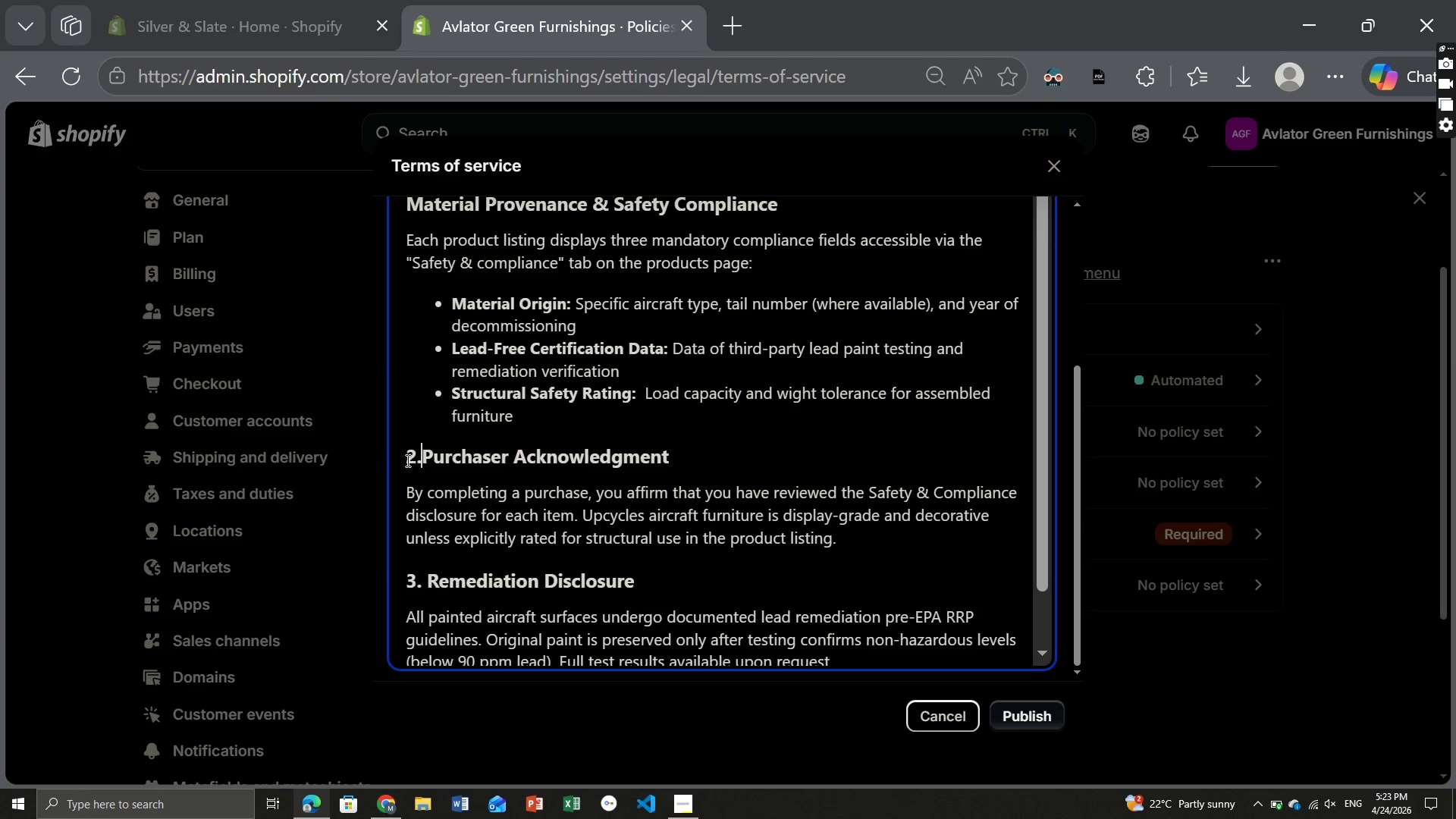 
key(Period)
 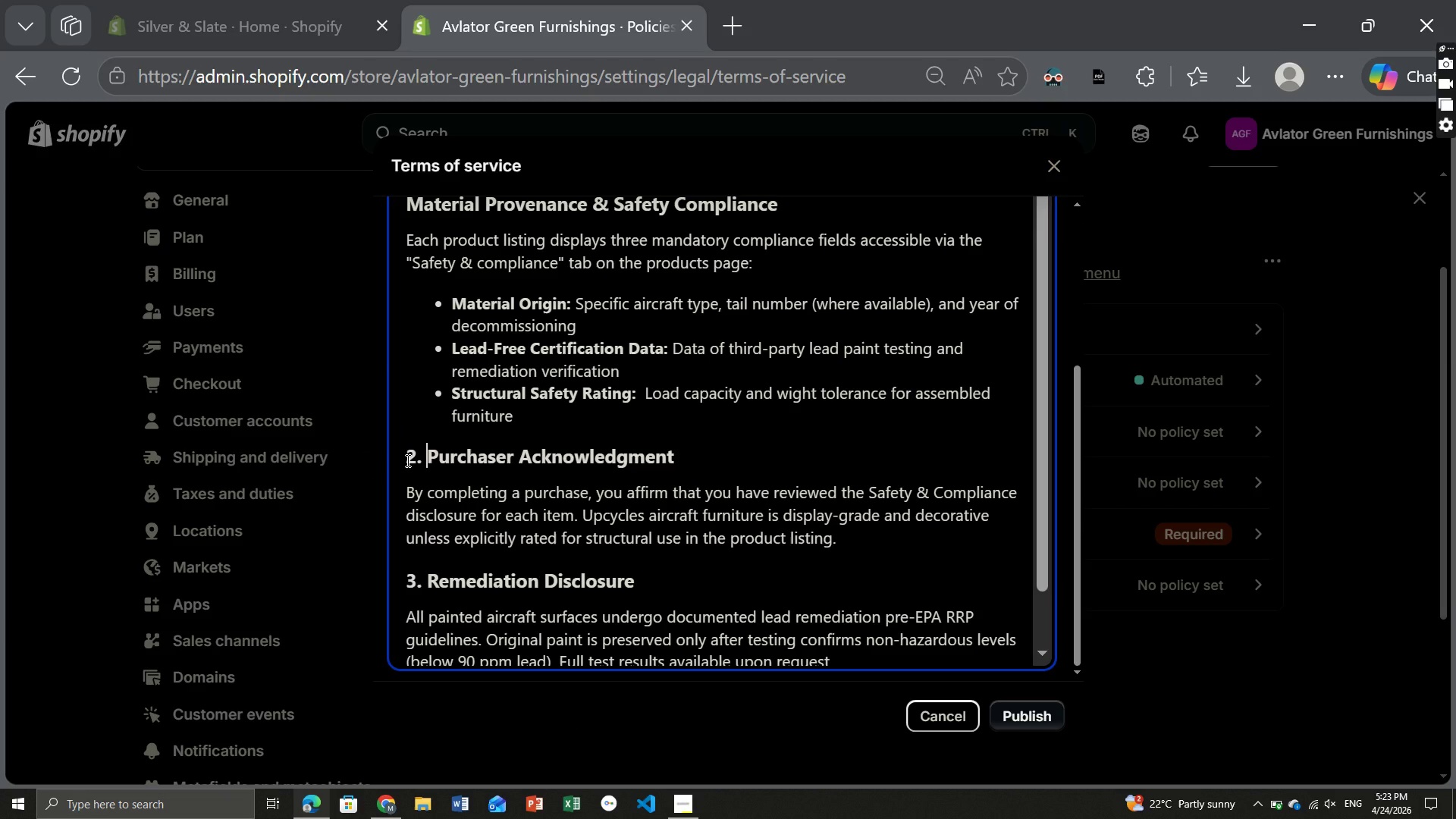 
key(Space)
 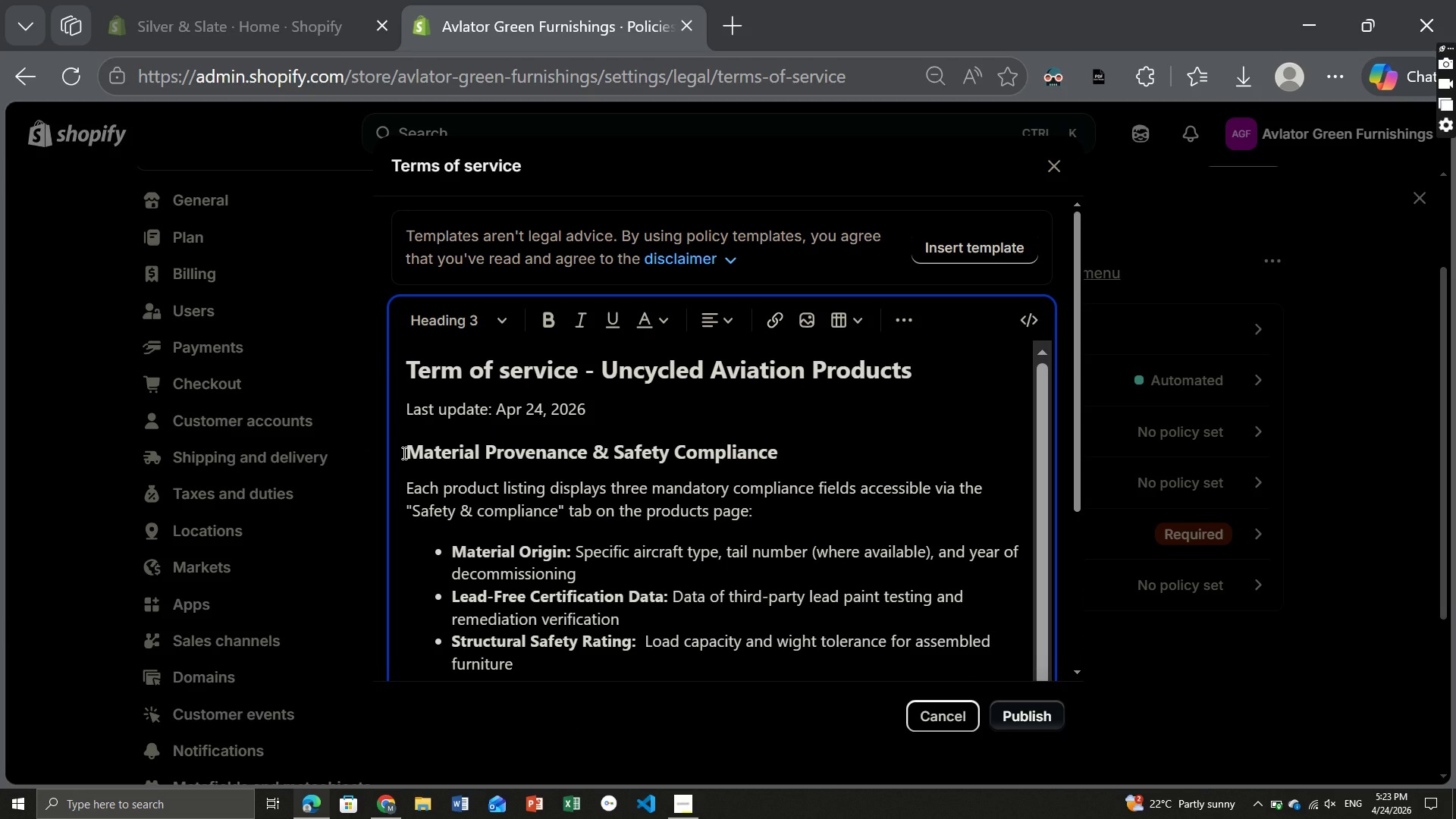 
left_click([403, 453])
 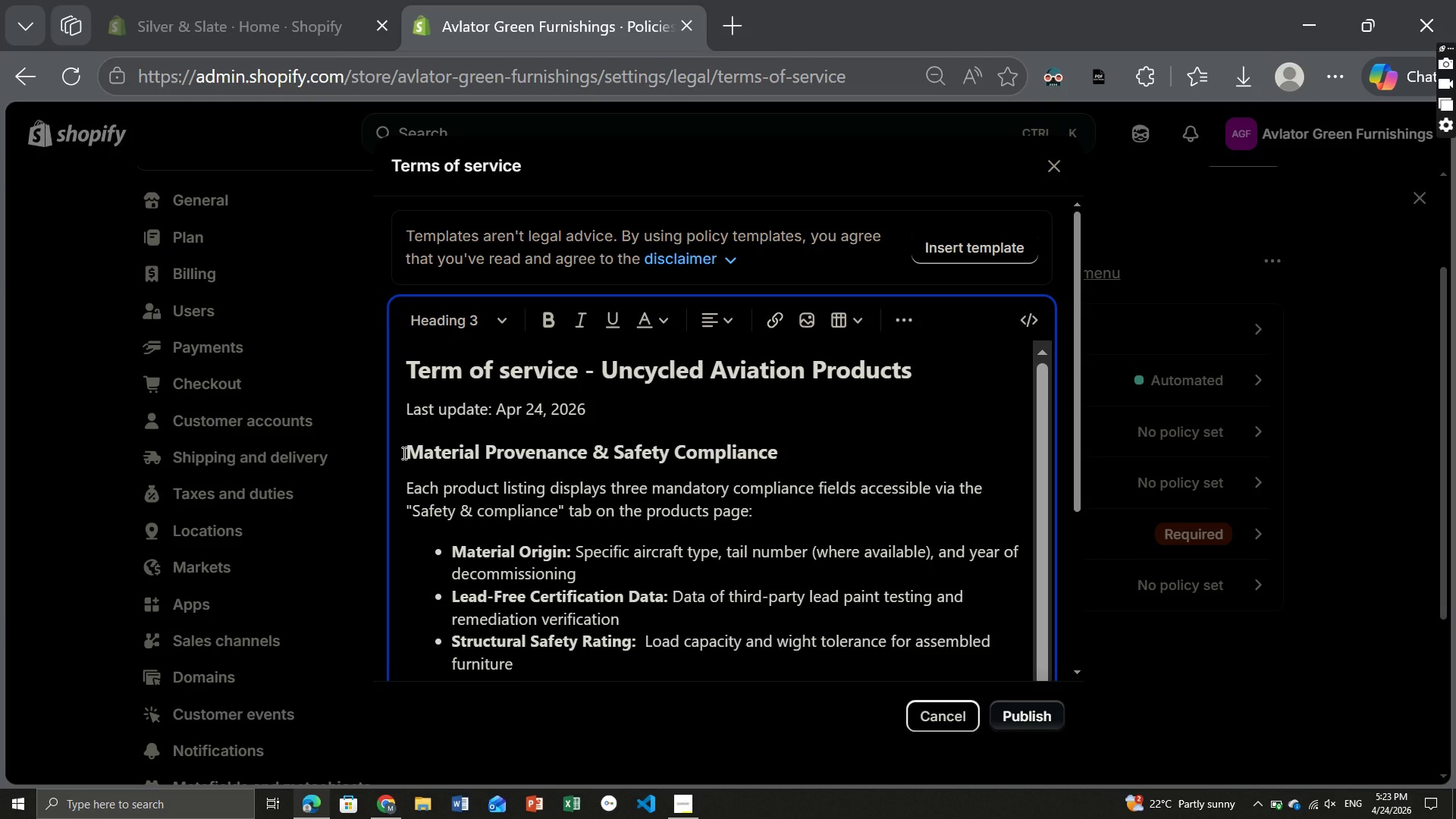 
key(1)
 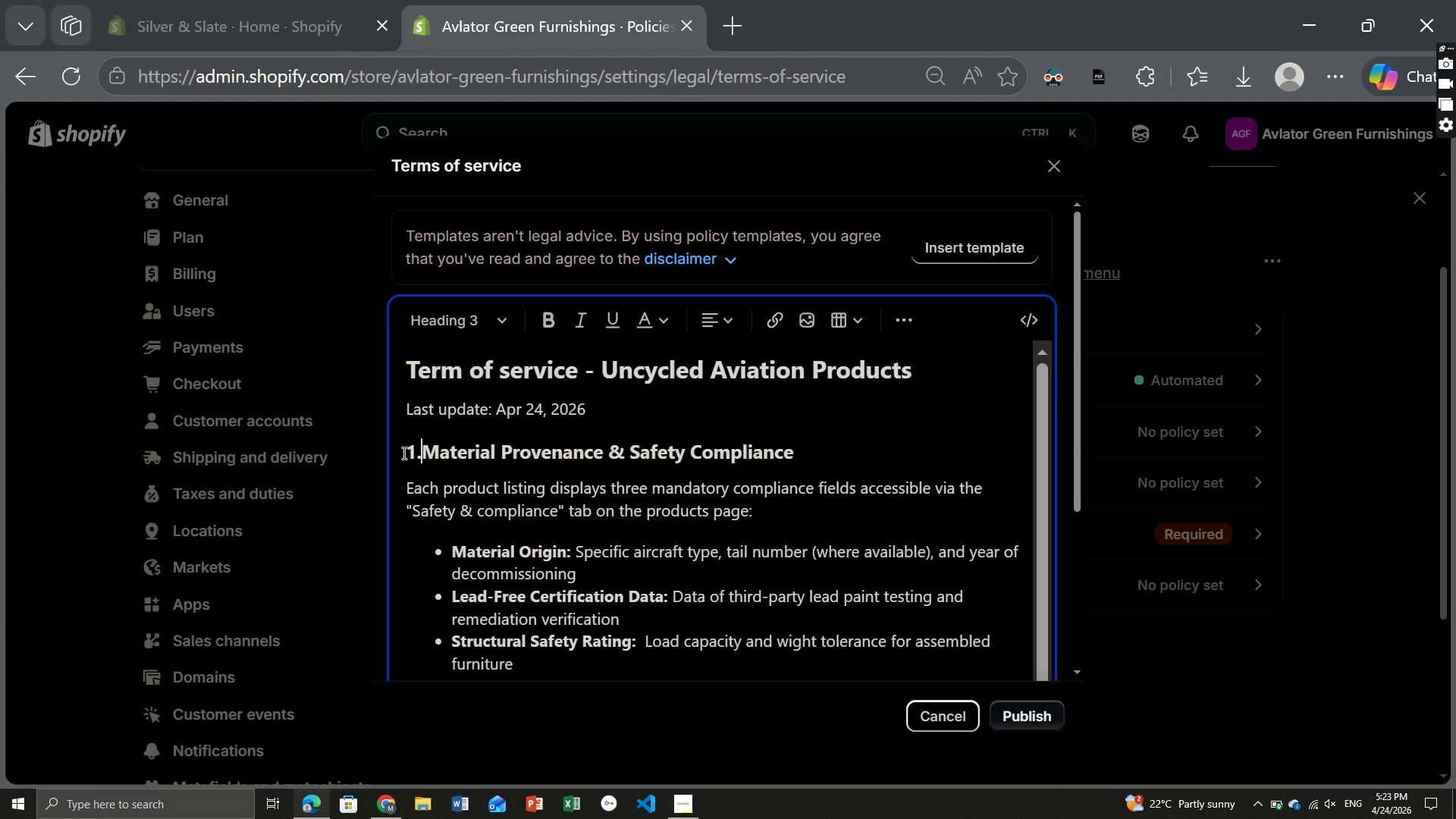 
key(Period)
 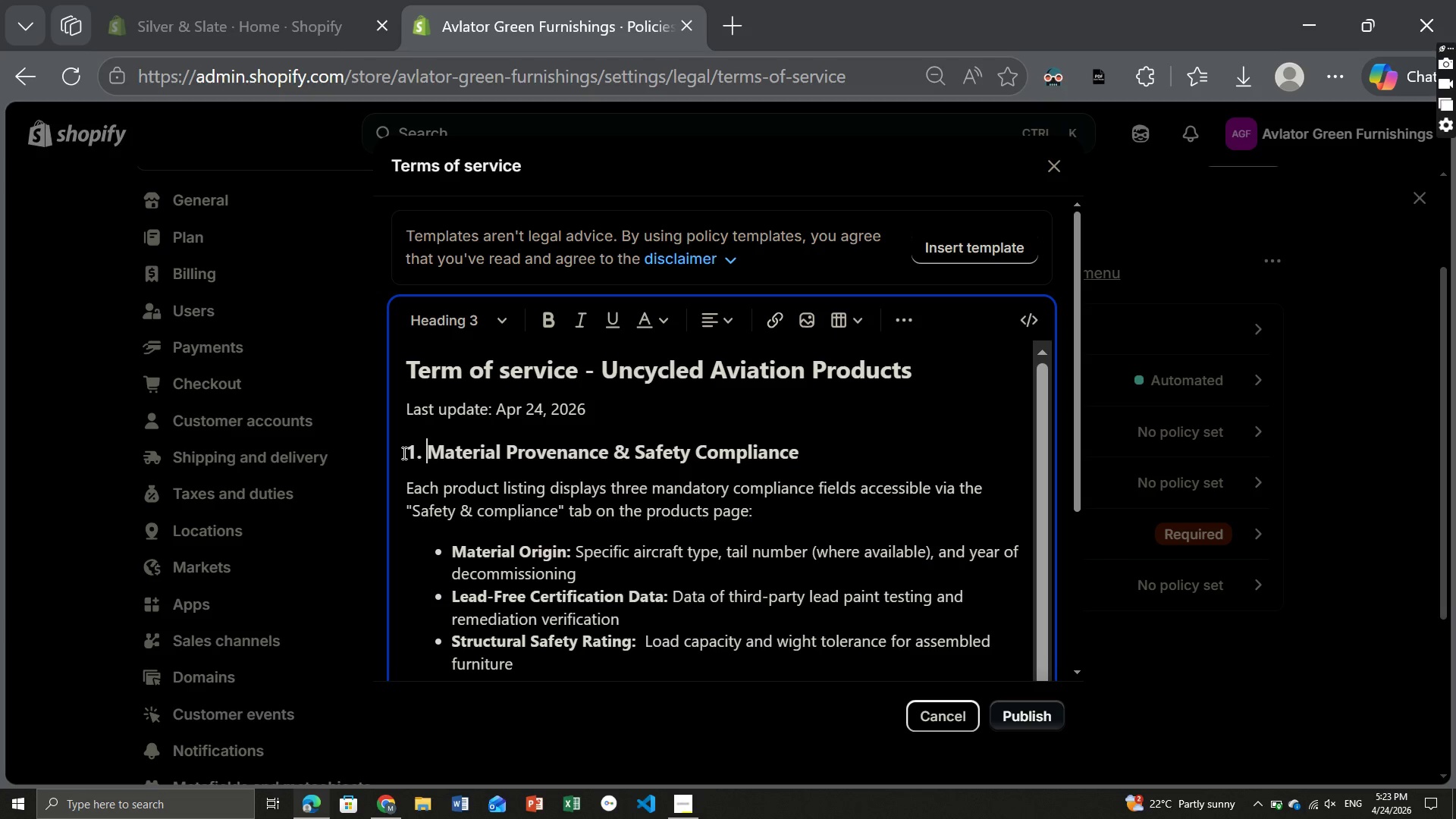 
key(Space)
 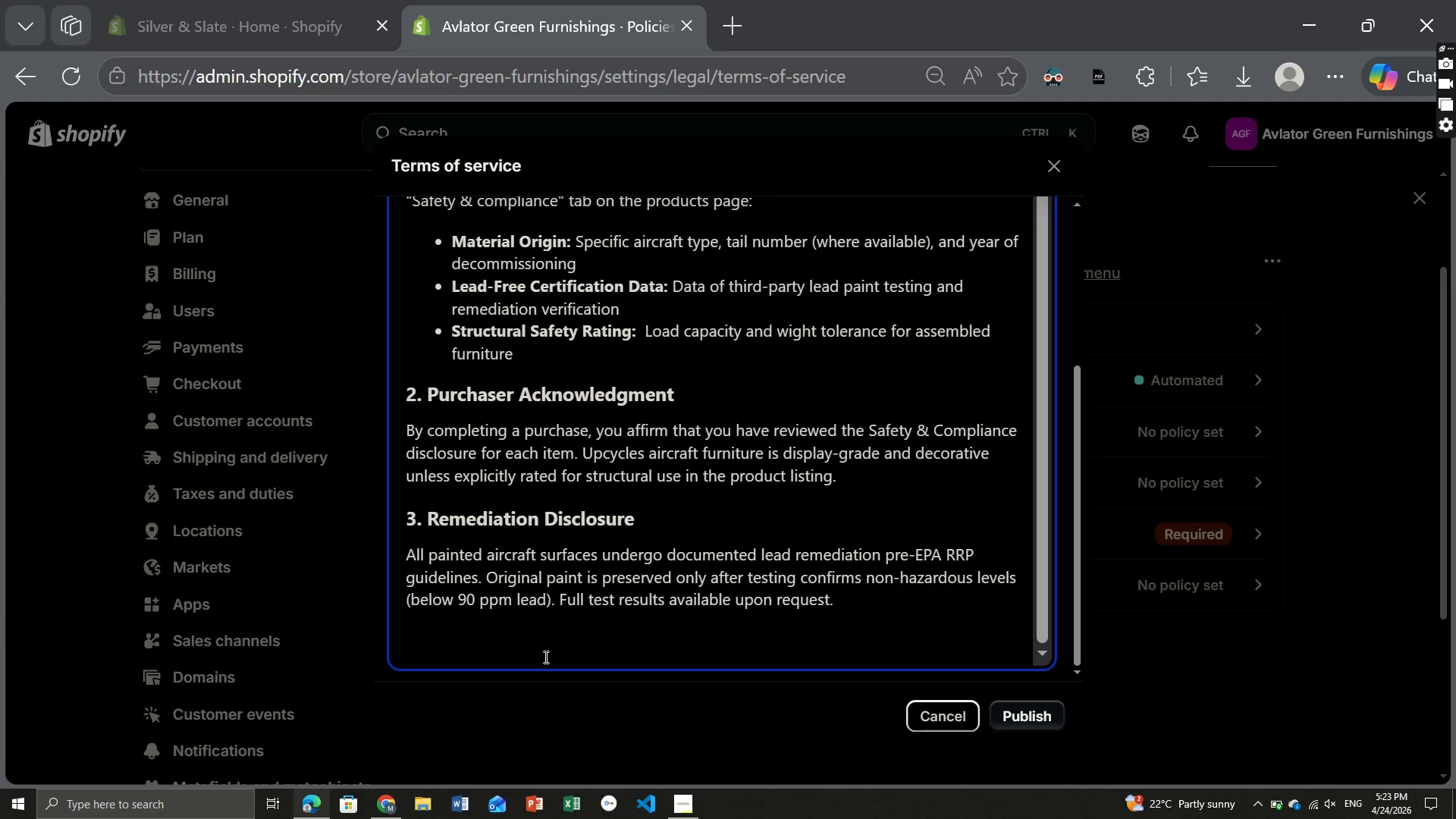 
left_click([485, 633])
 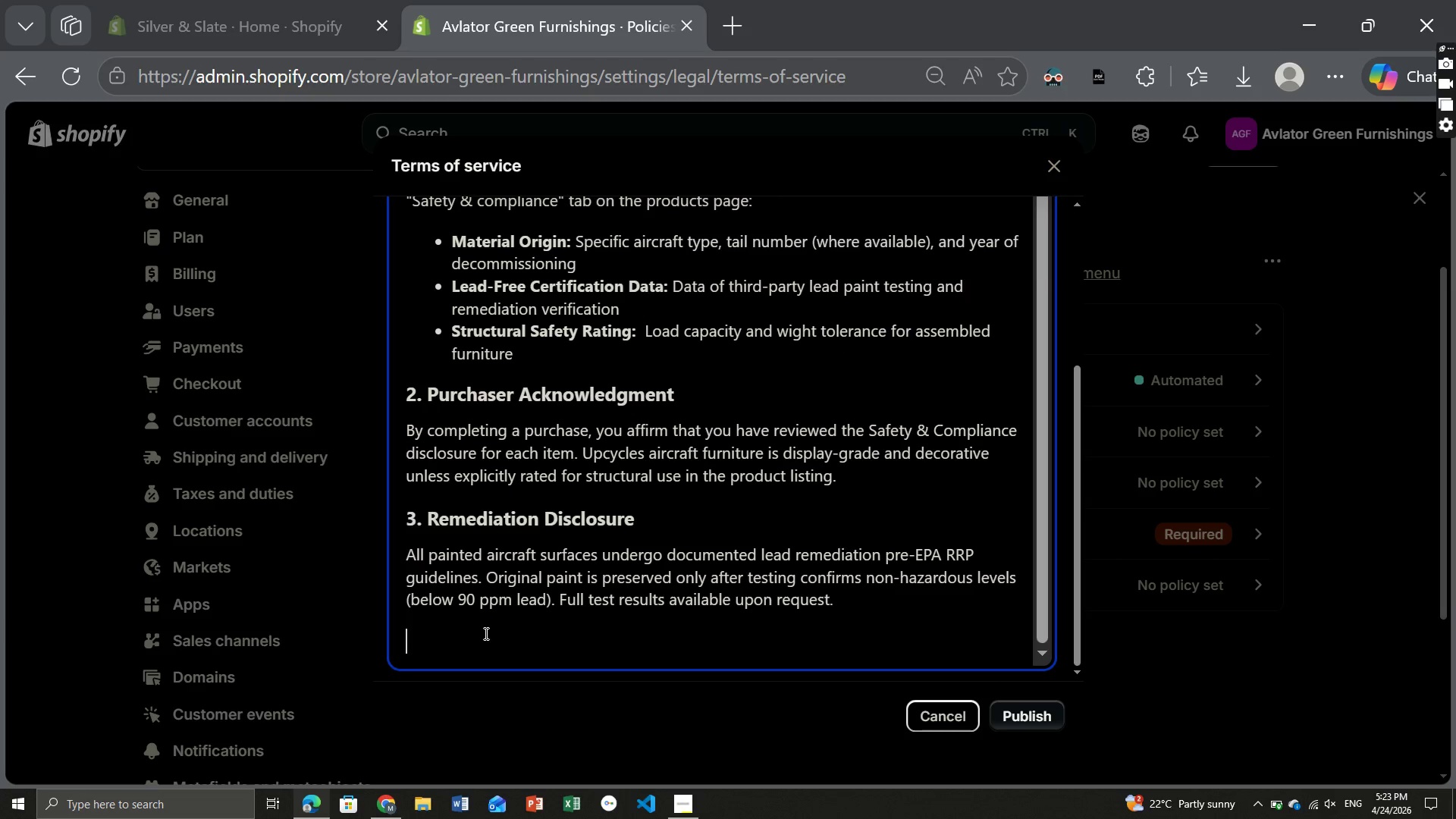 
key(4)
 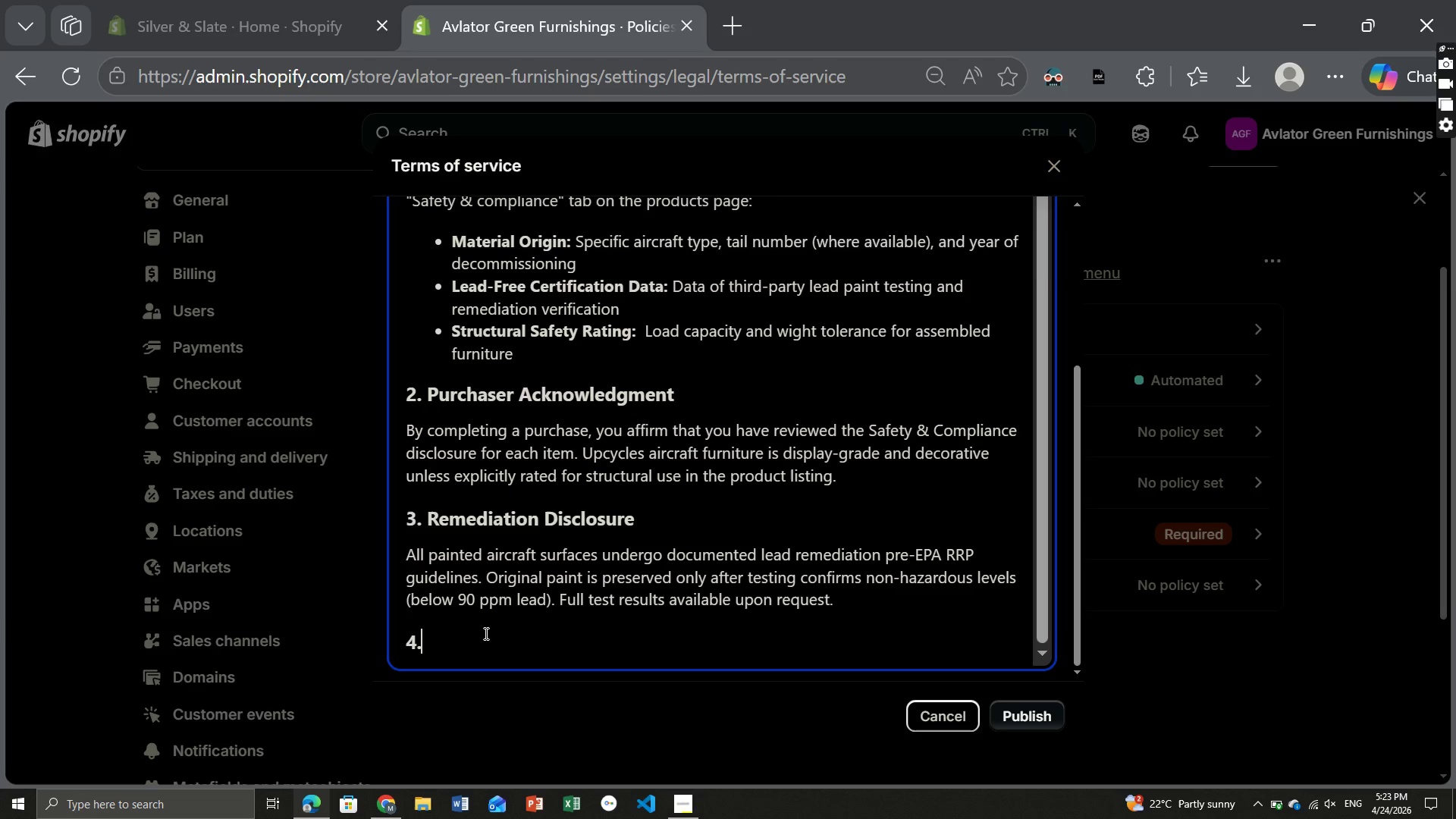 
key(Period)
 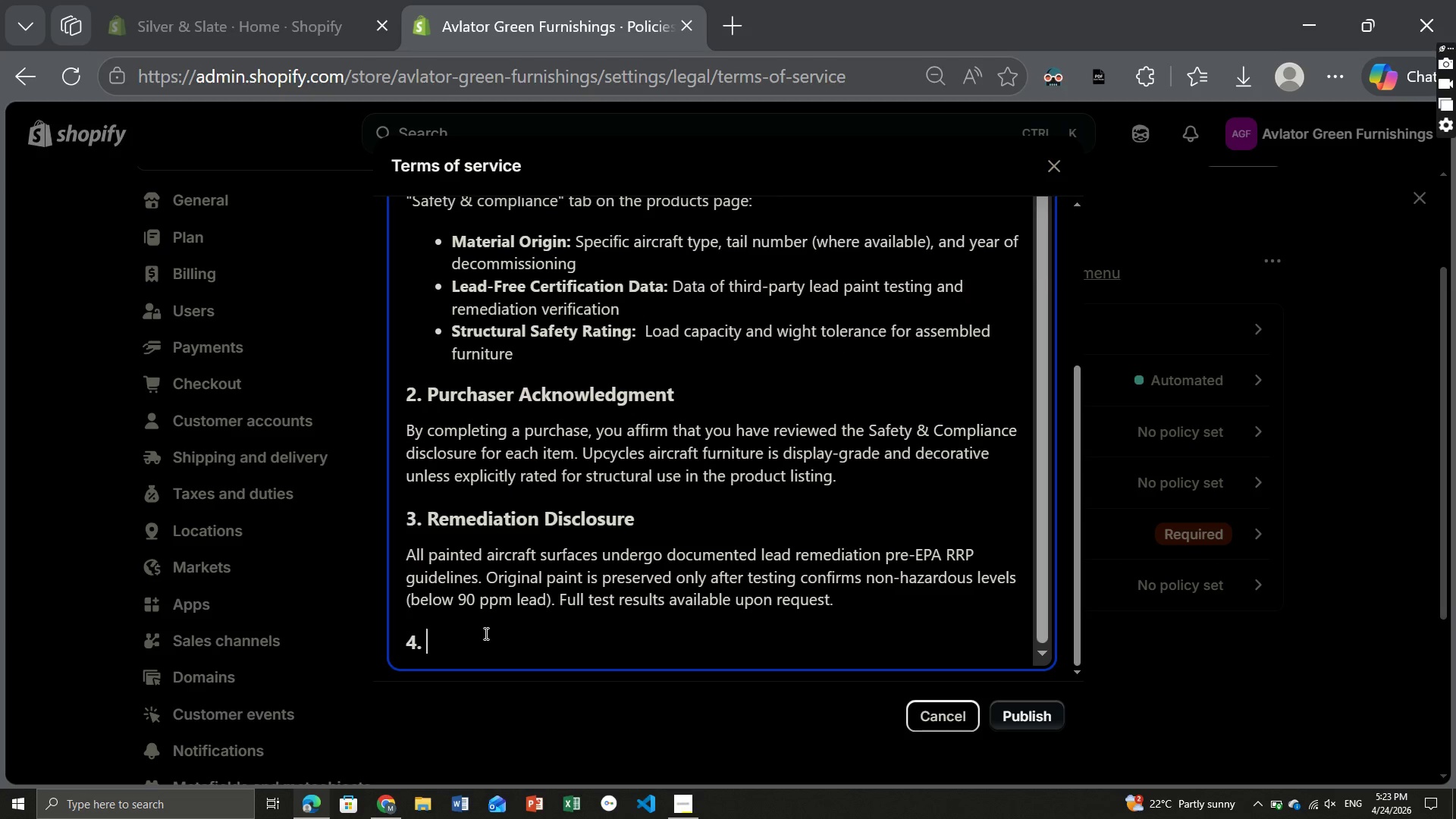 
key(Space)
 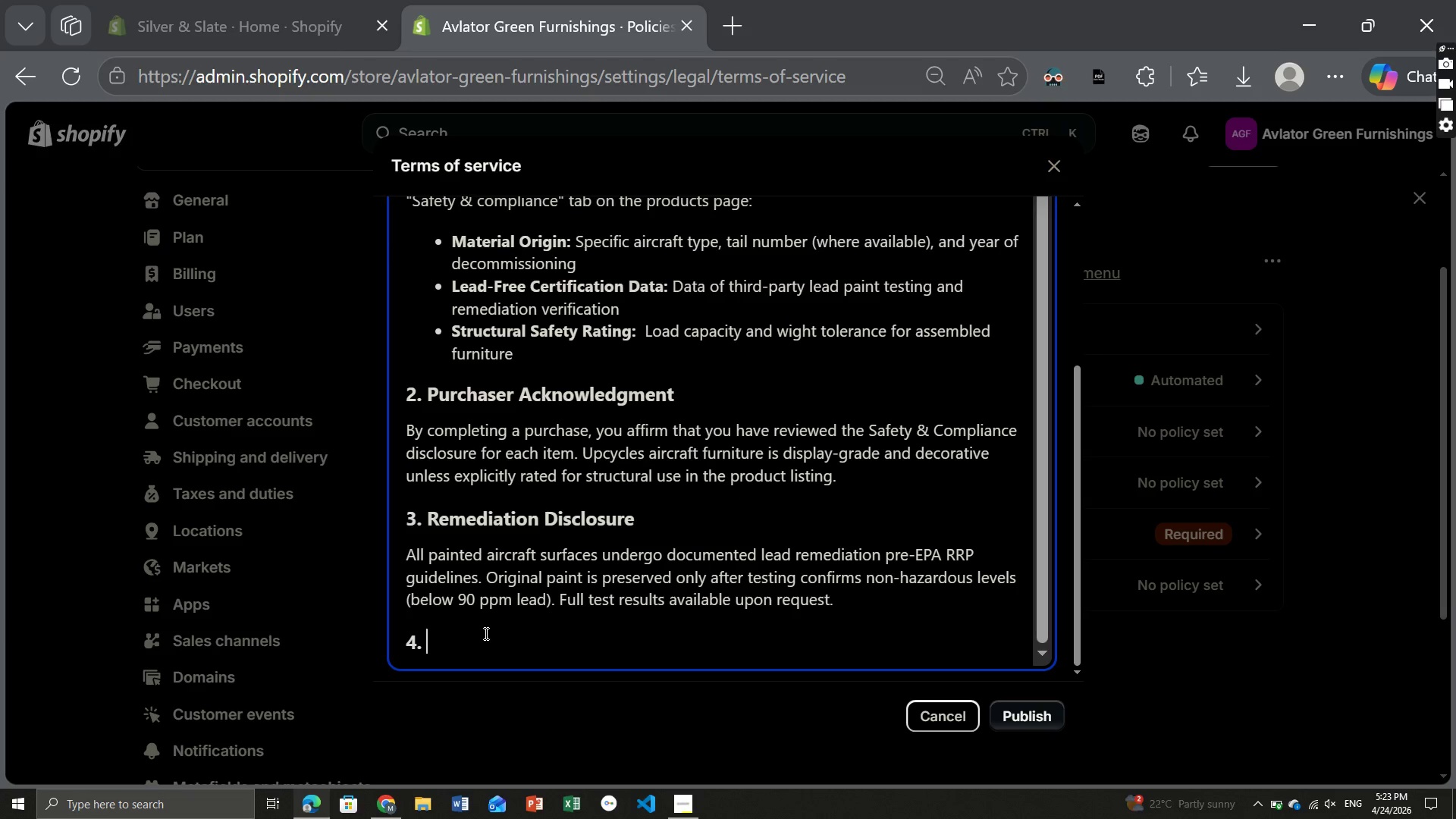 
wait(7.09)
 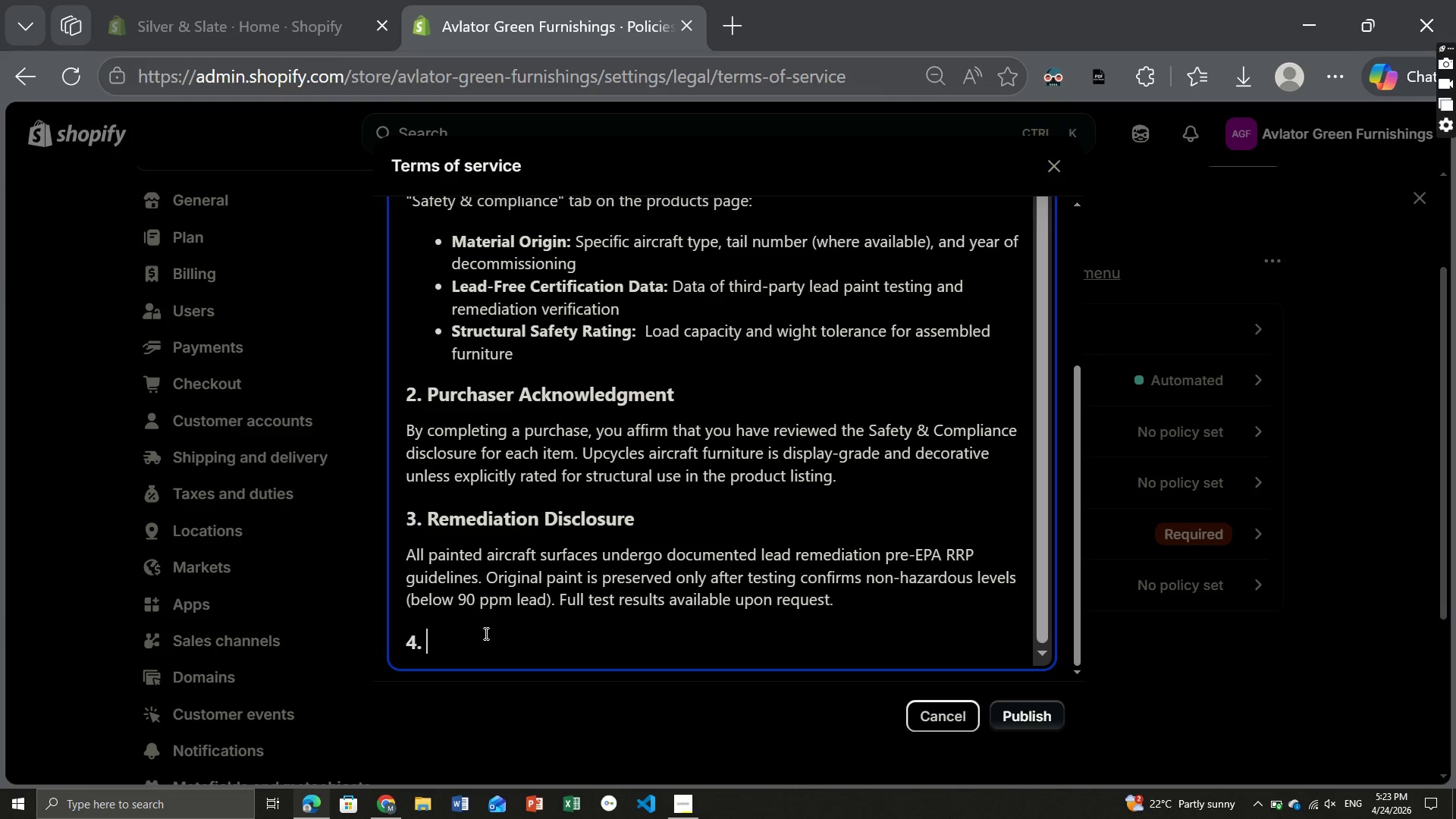 
type(Lia)
 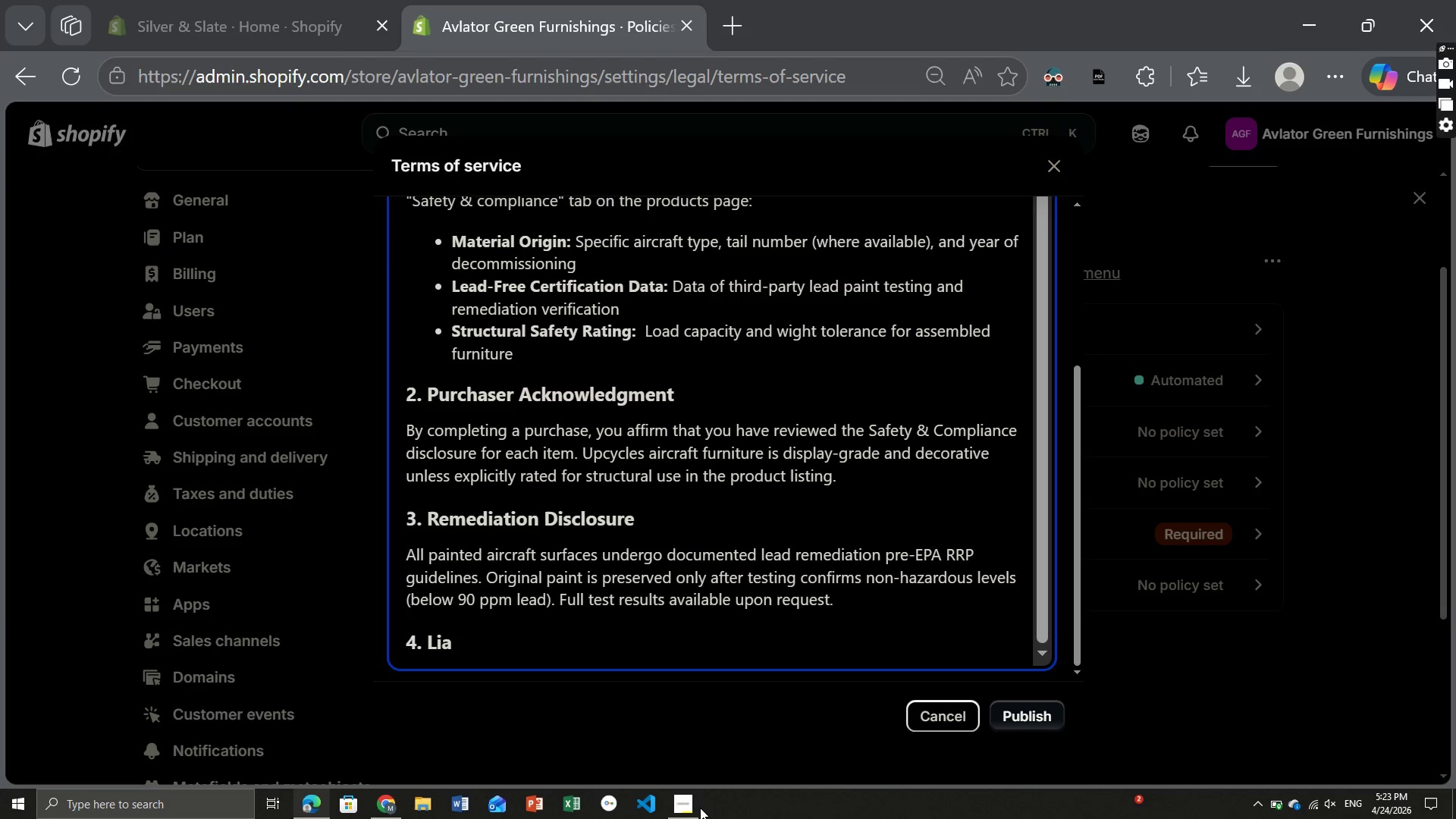 
left_click([676, 799])